 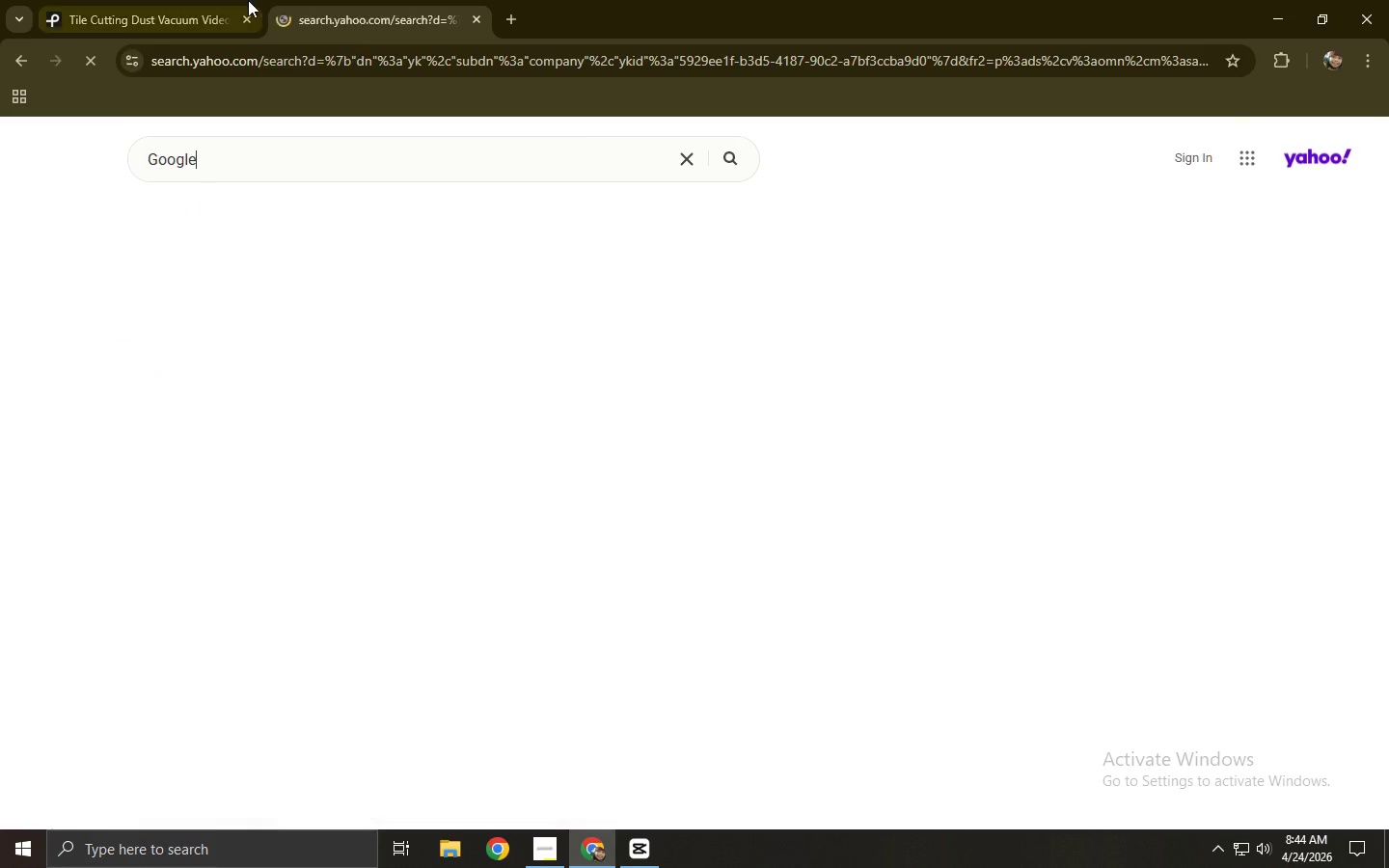 
left_click([223, 0])
 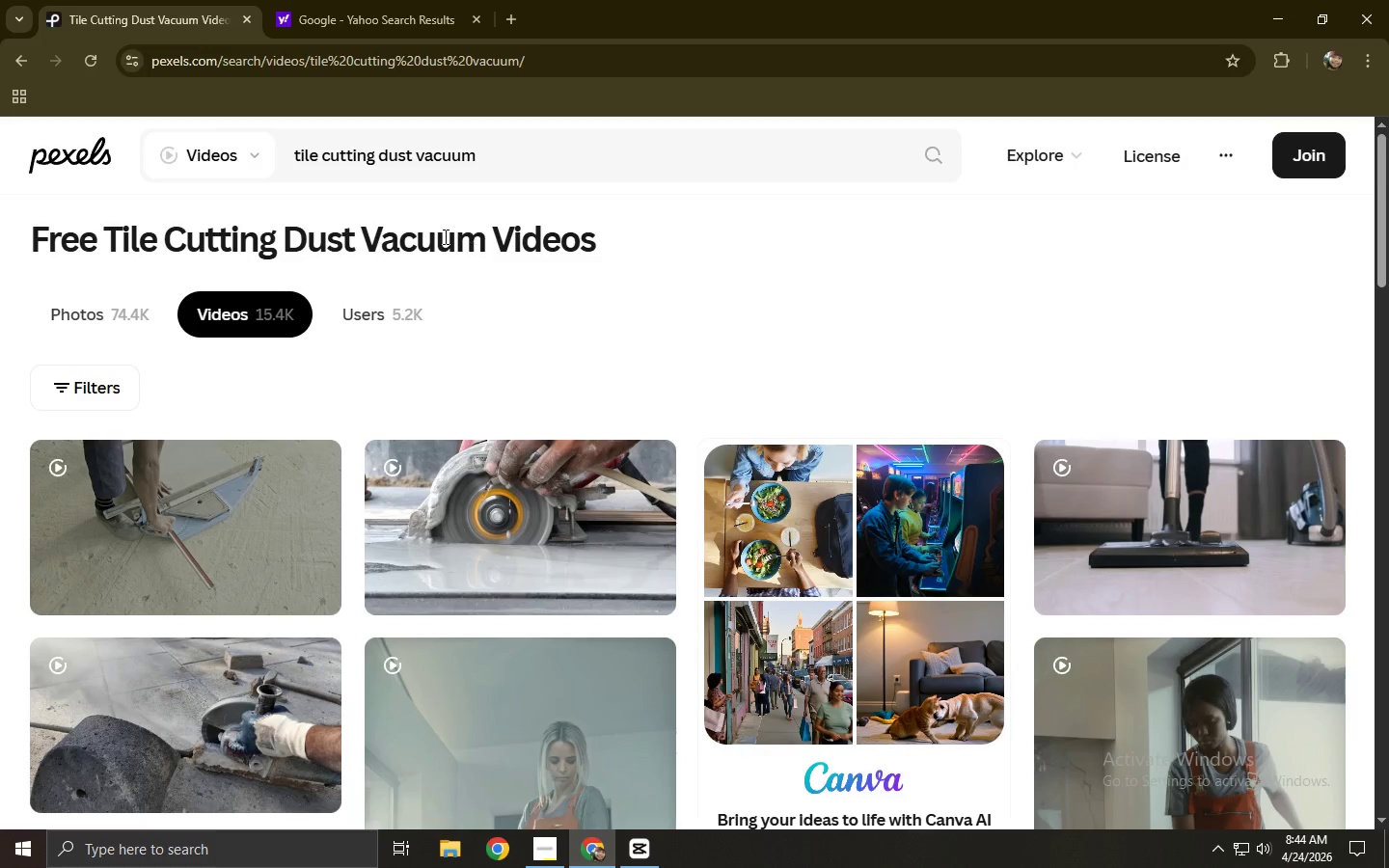 
left_click([352, 0])
 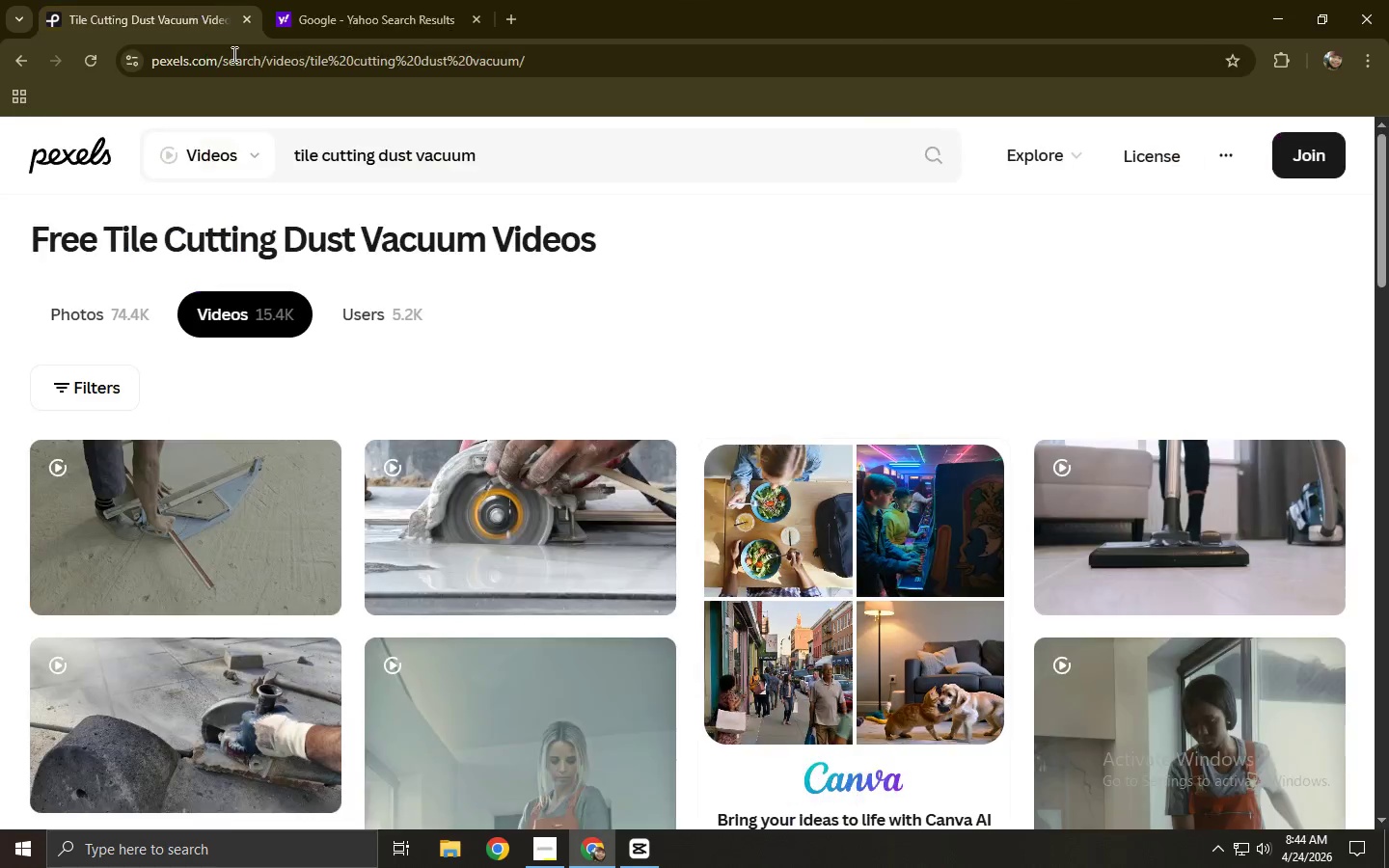 
double_click([458, 171])
 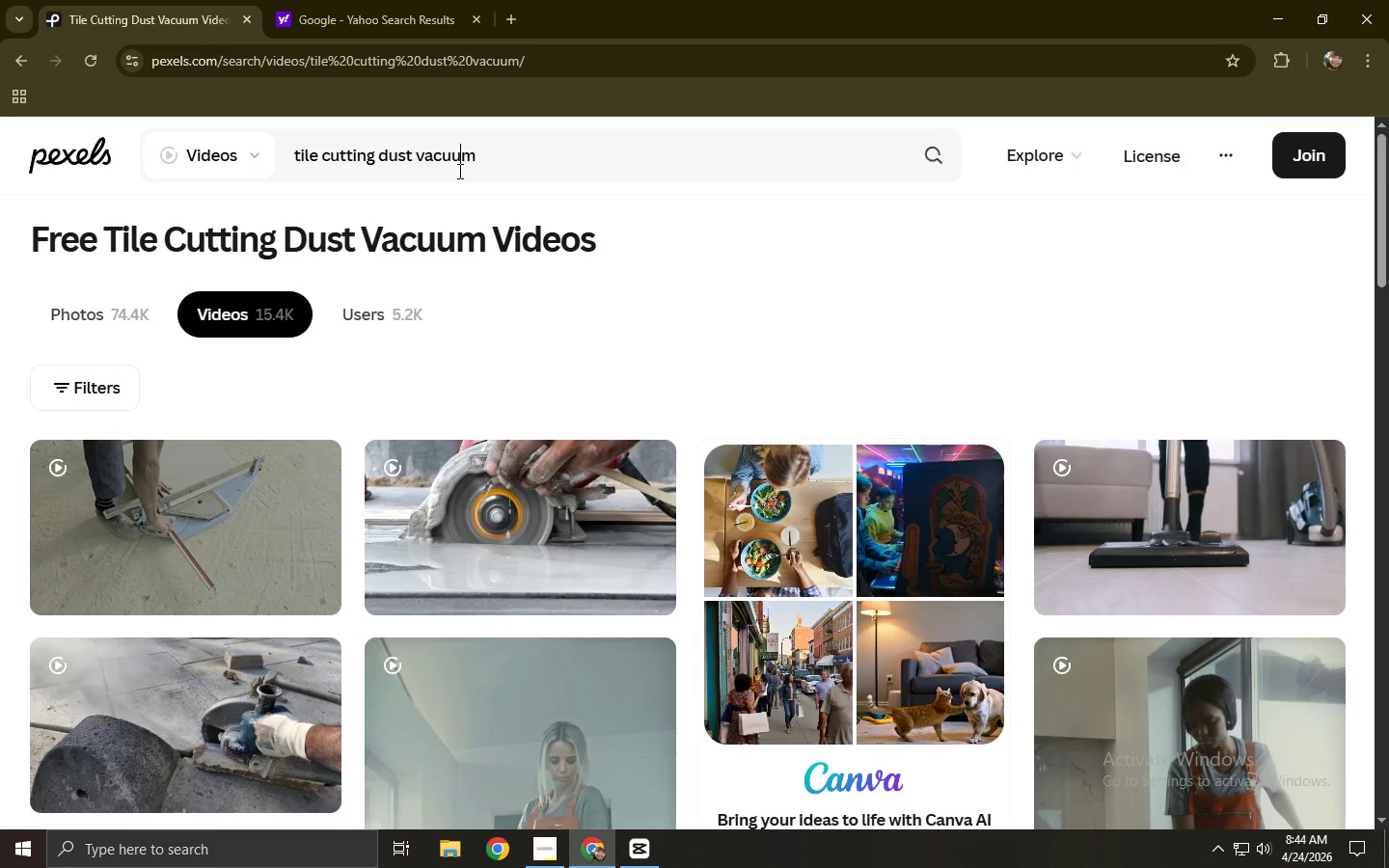 
key(Control+ControlLeft)
 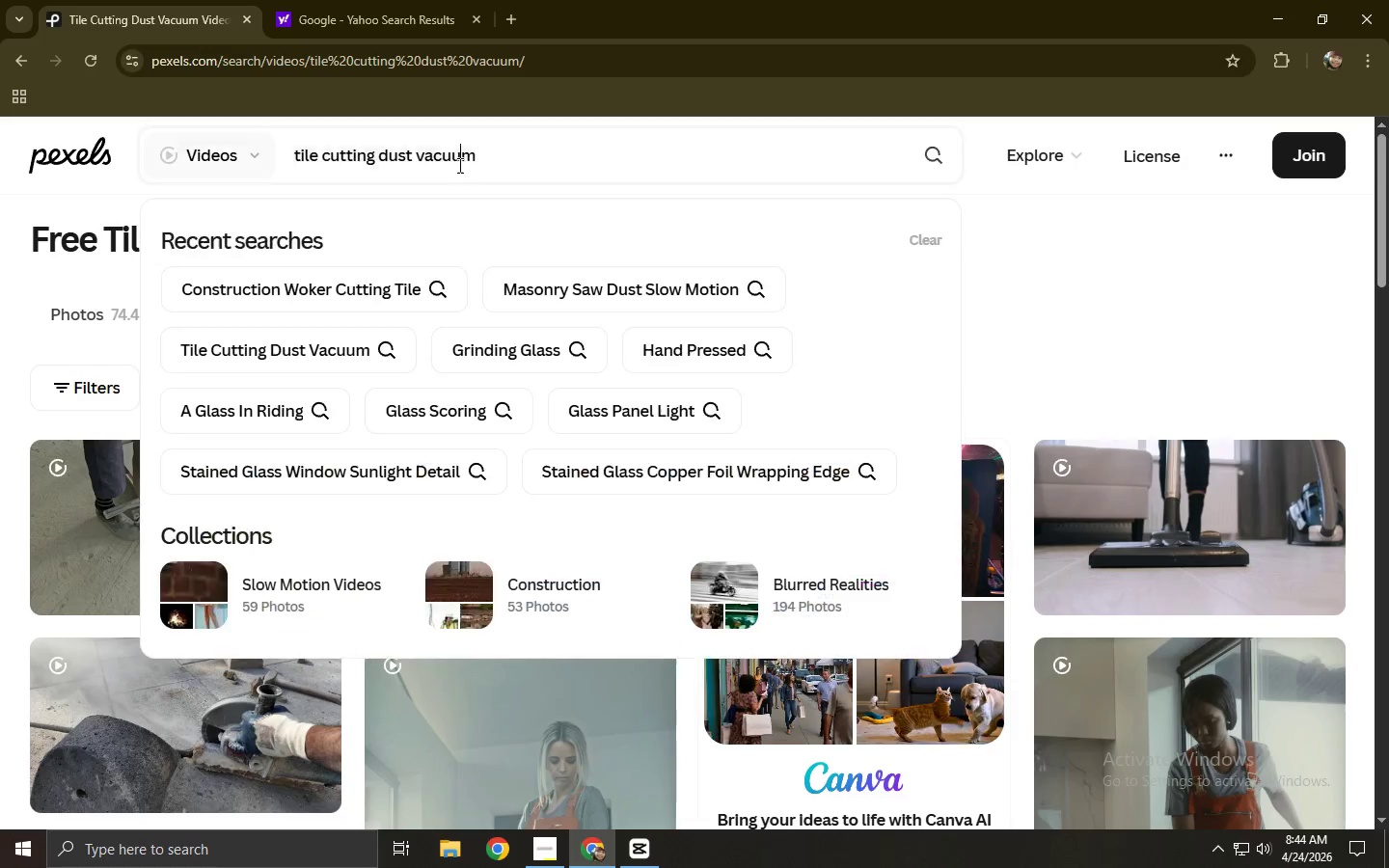 
key(Control+A)
 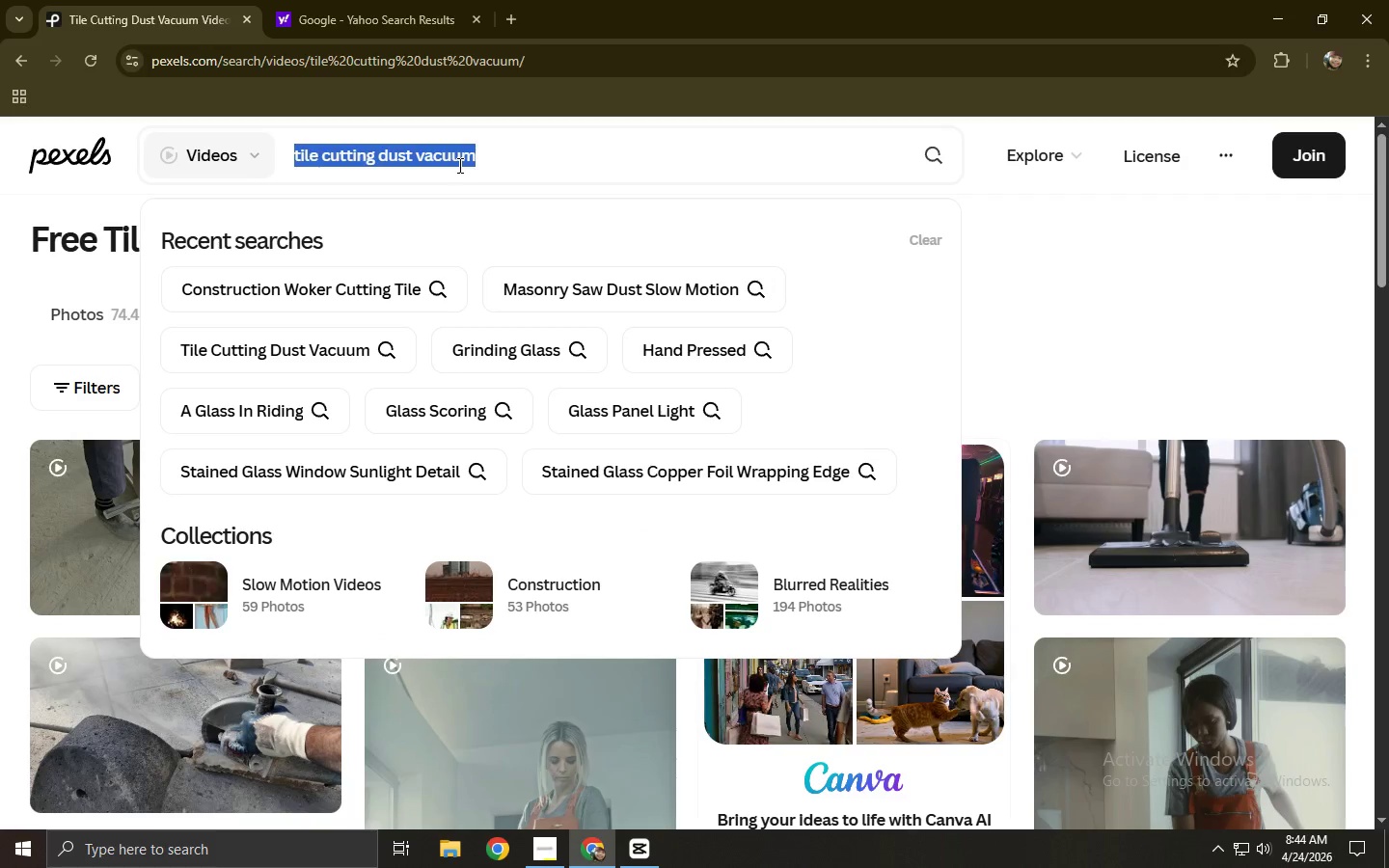 
key(Control+ControlLeft)
 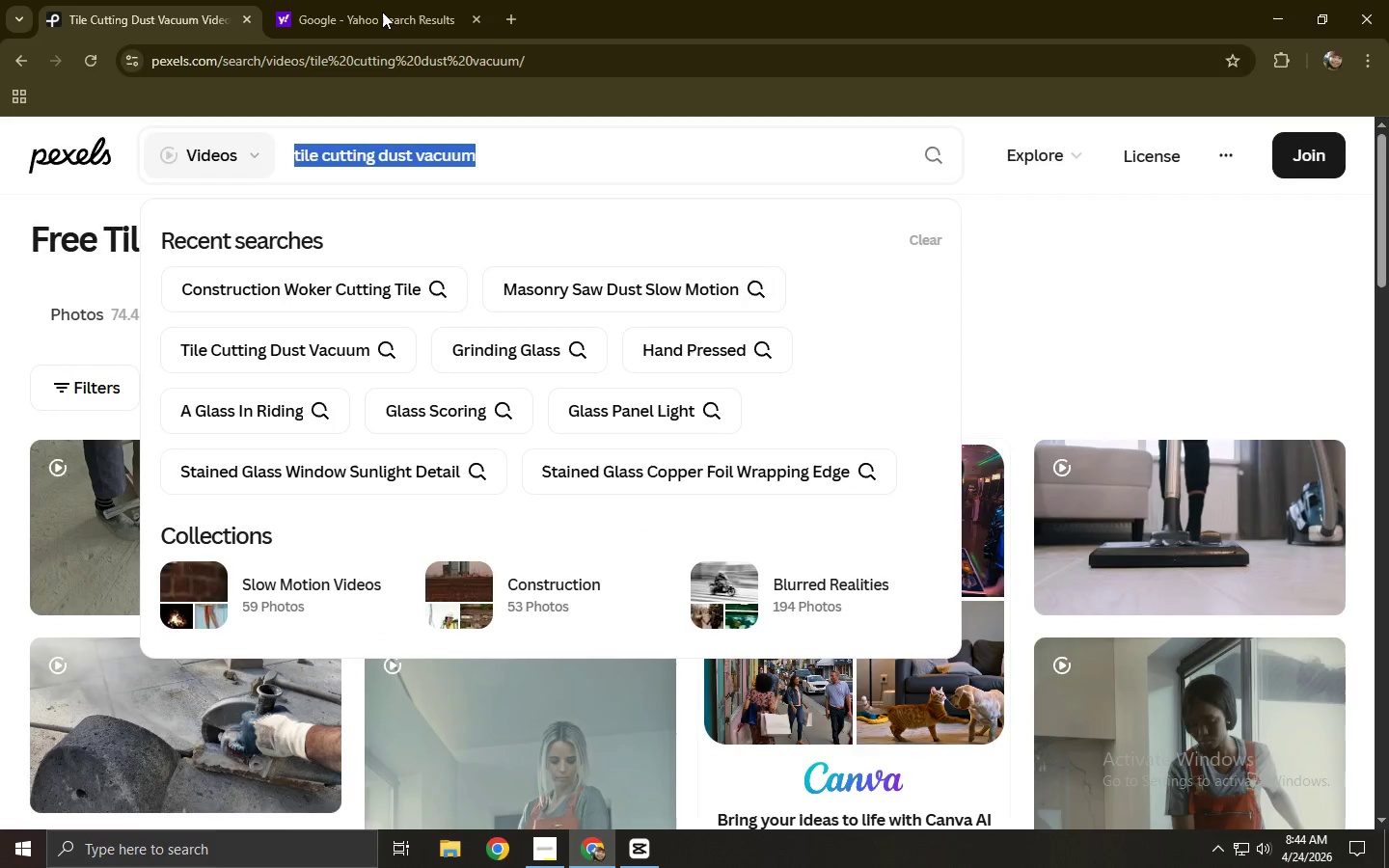 
key(Control+C)
 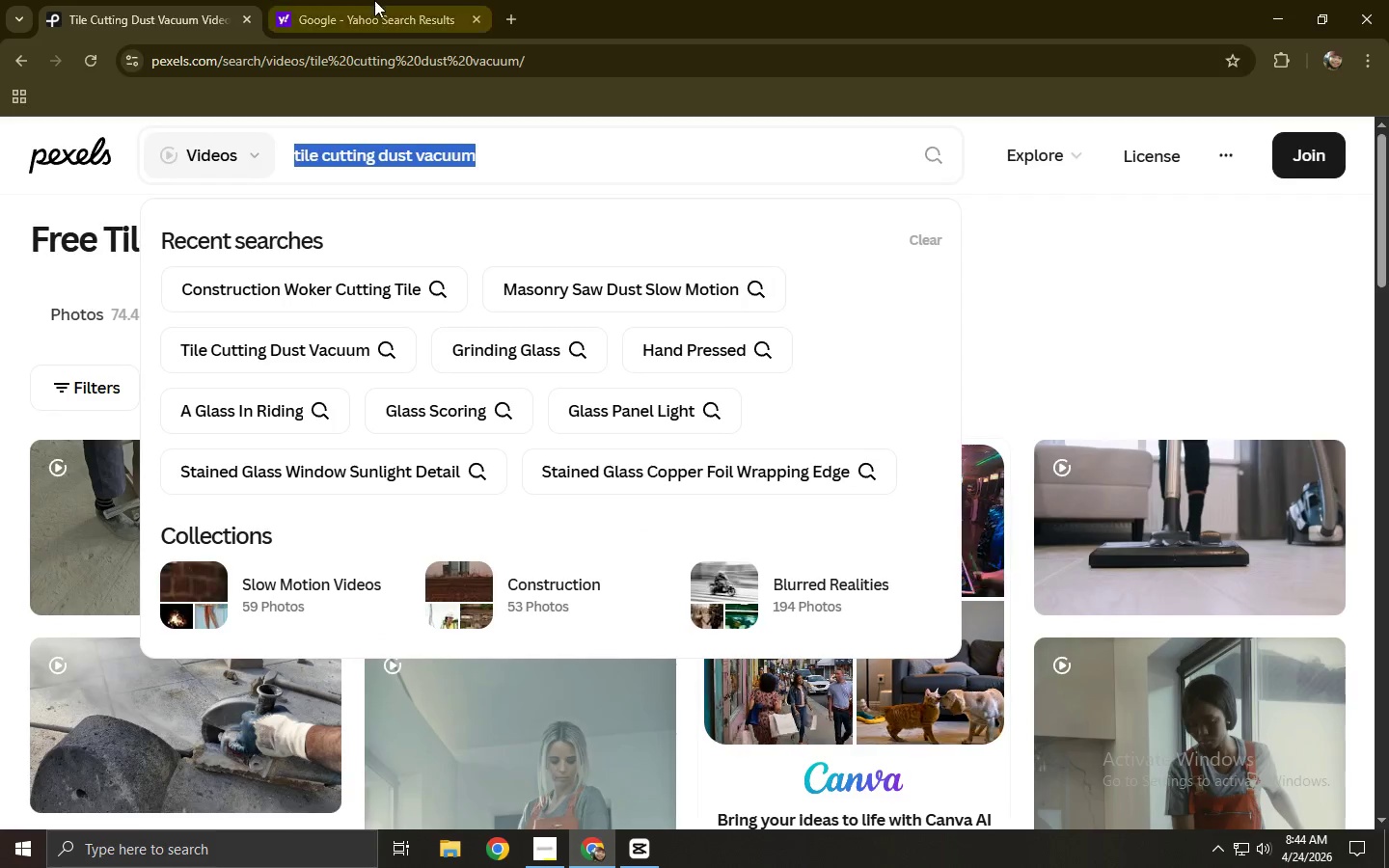 
left_click([374, 0])
 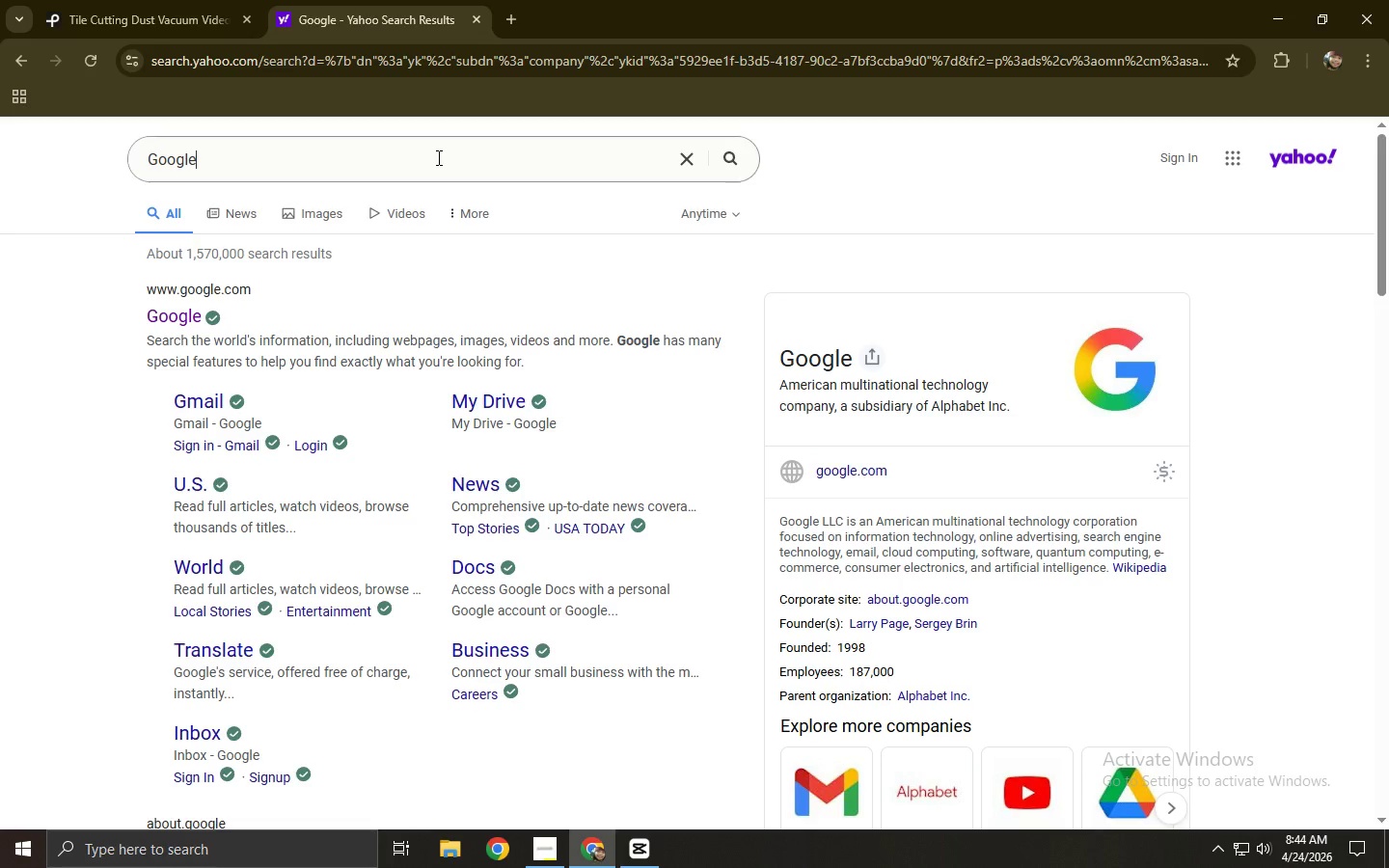 
double_click([437, 157])
 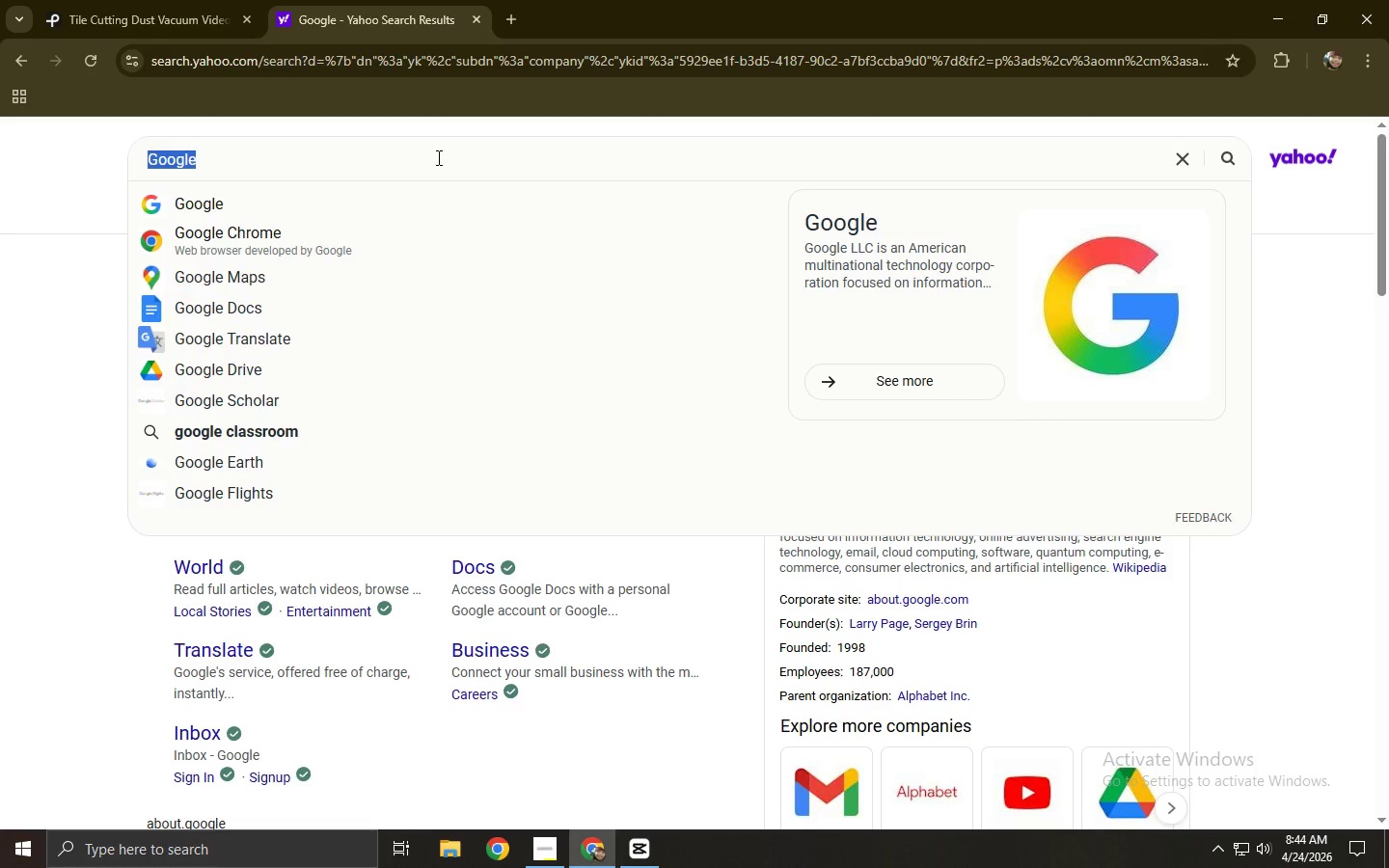 
key(Control+ControlLeft)
 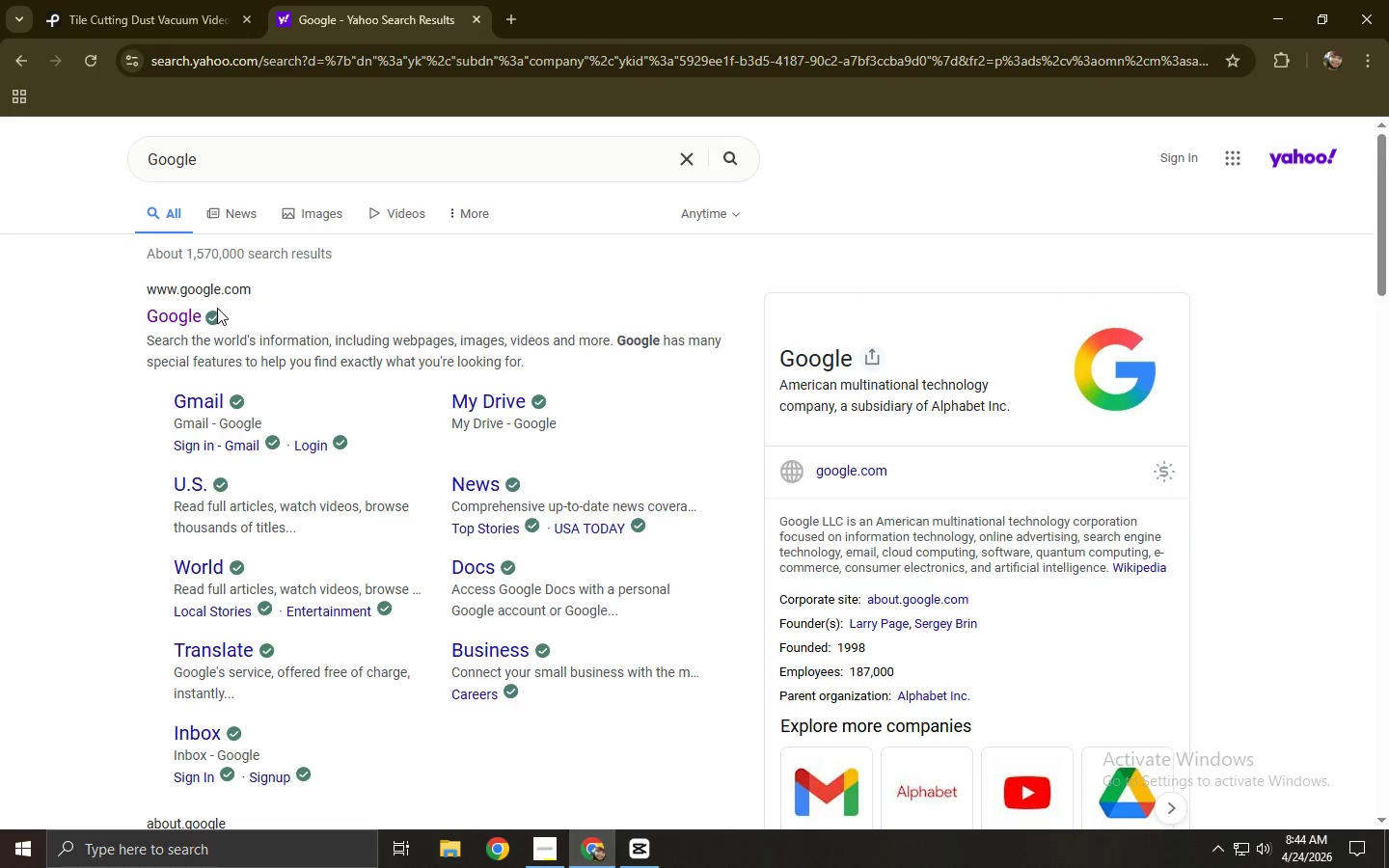 
left_click([189, 314])
 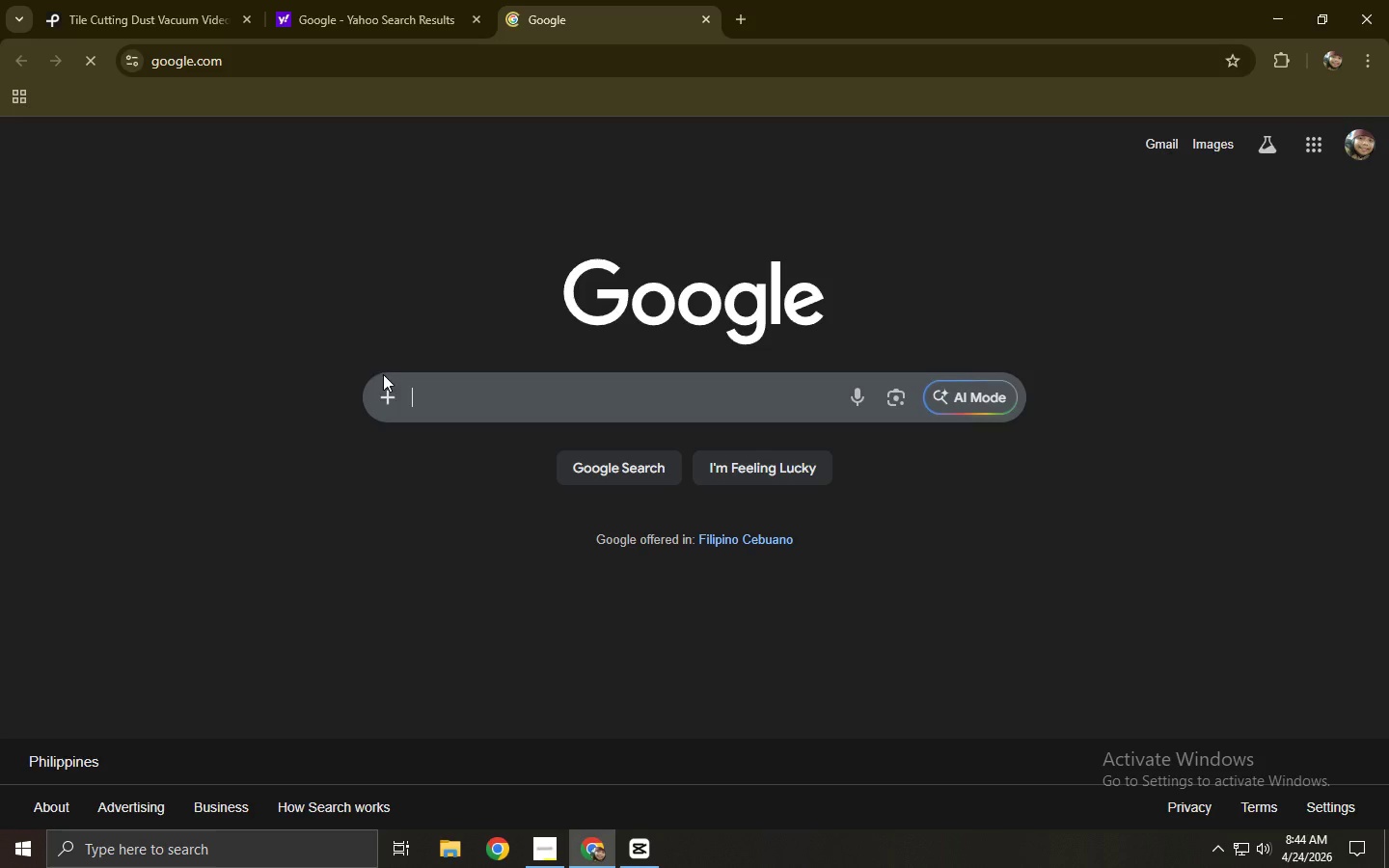 
left_click([509, 387])
 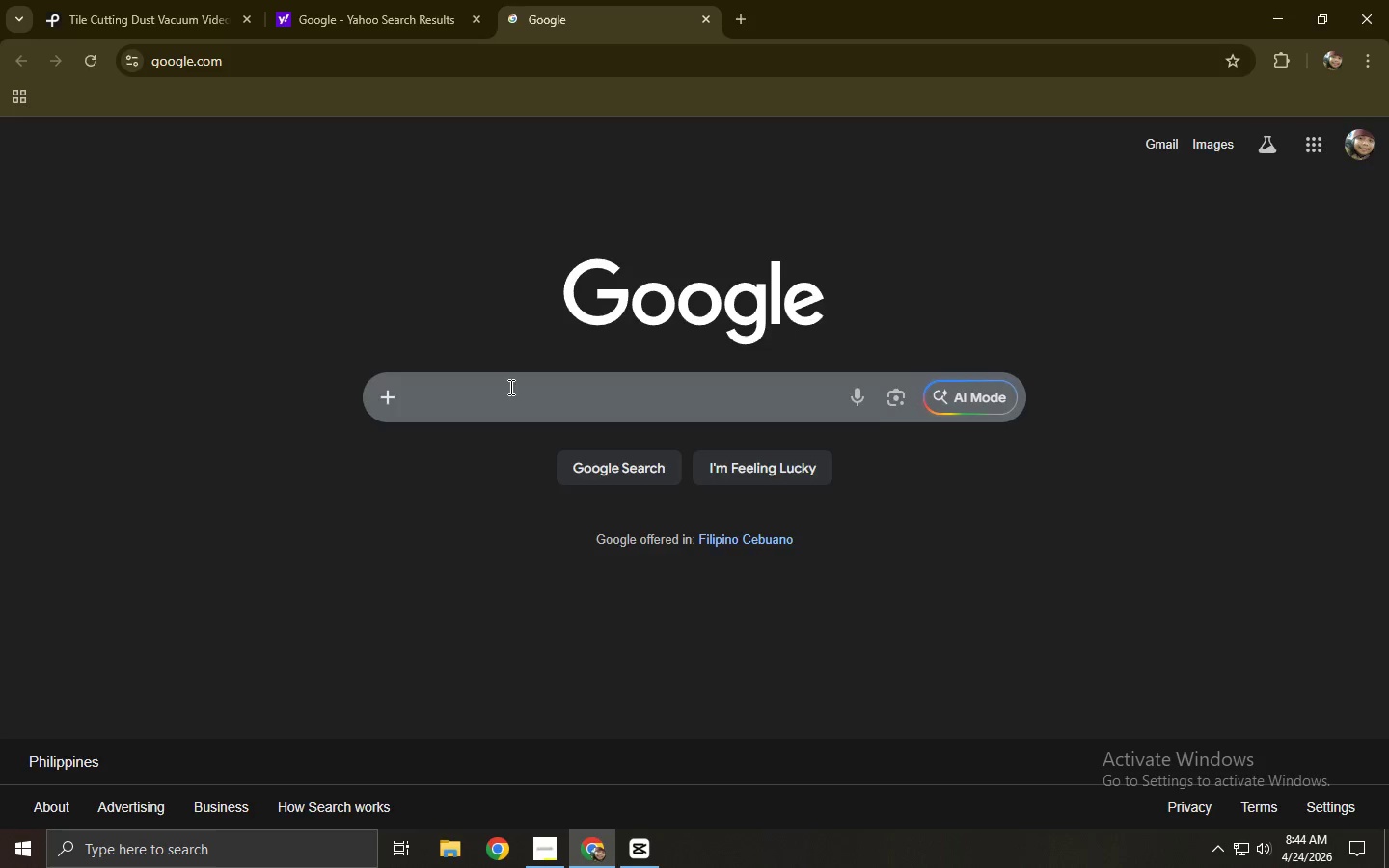 
key(Control+ControlLeft)
 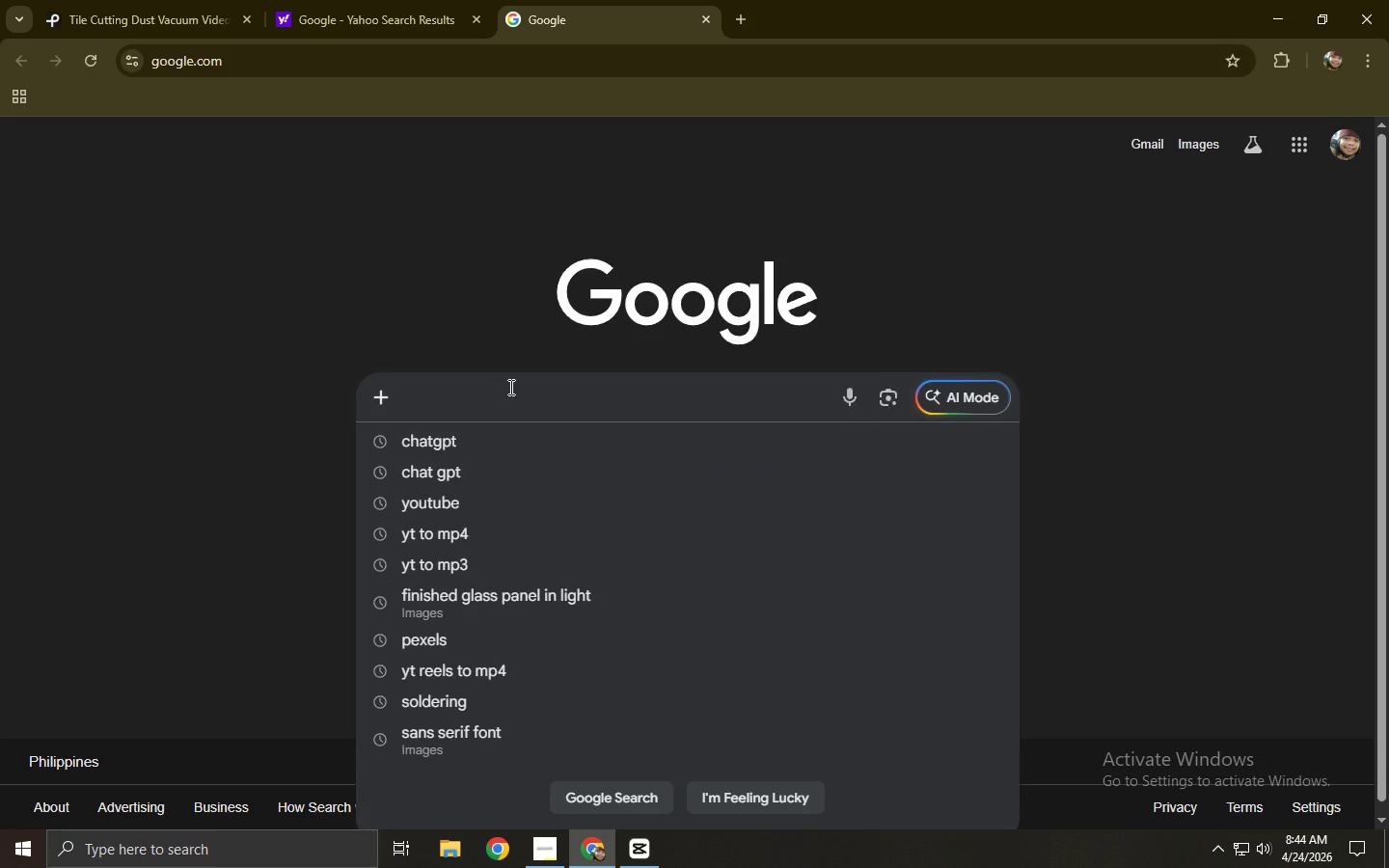 
key(Control+V)
 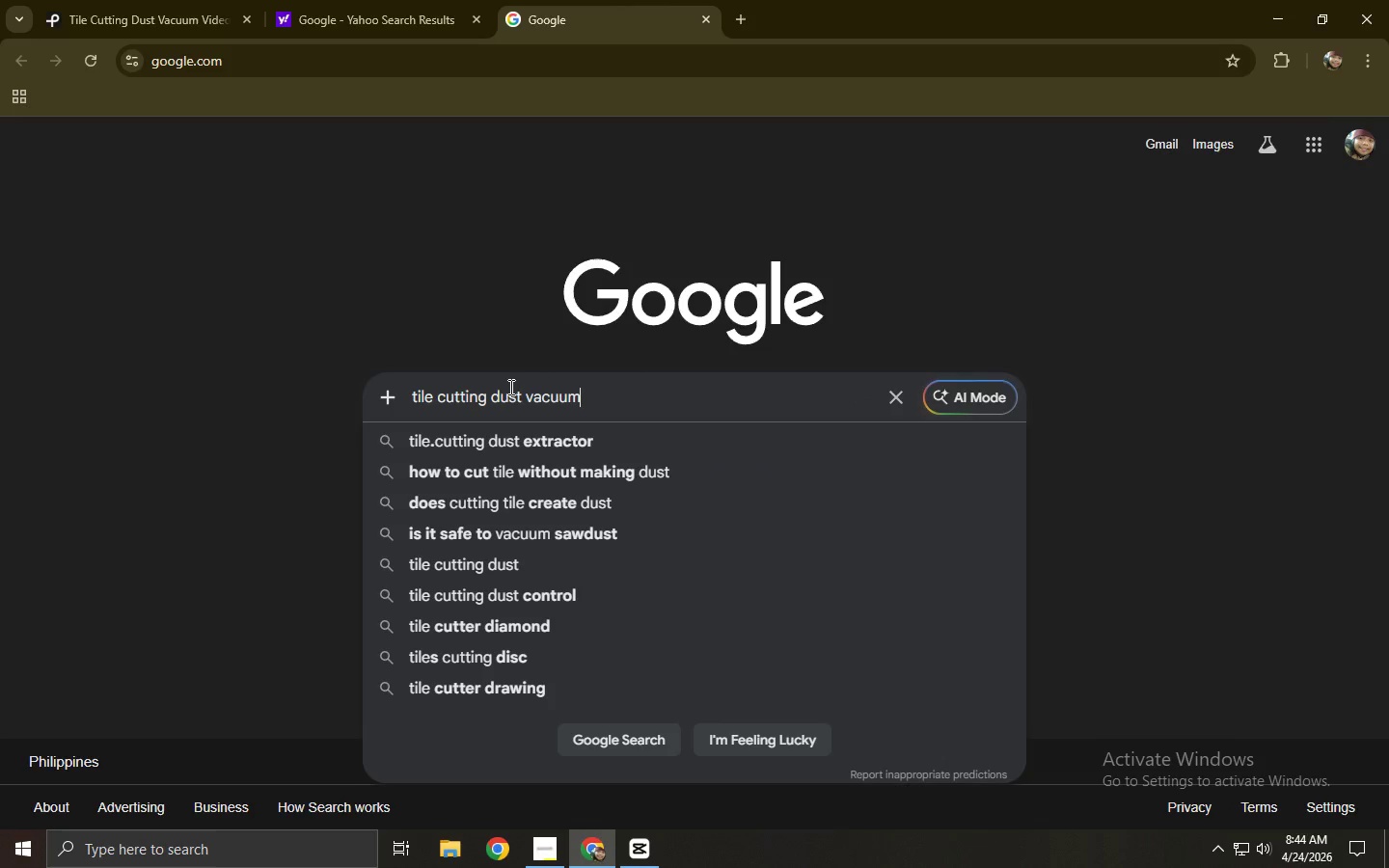 
key(NumpadEnter)
 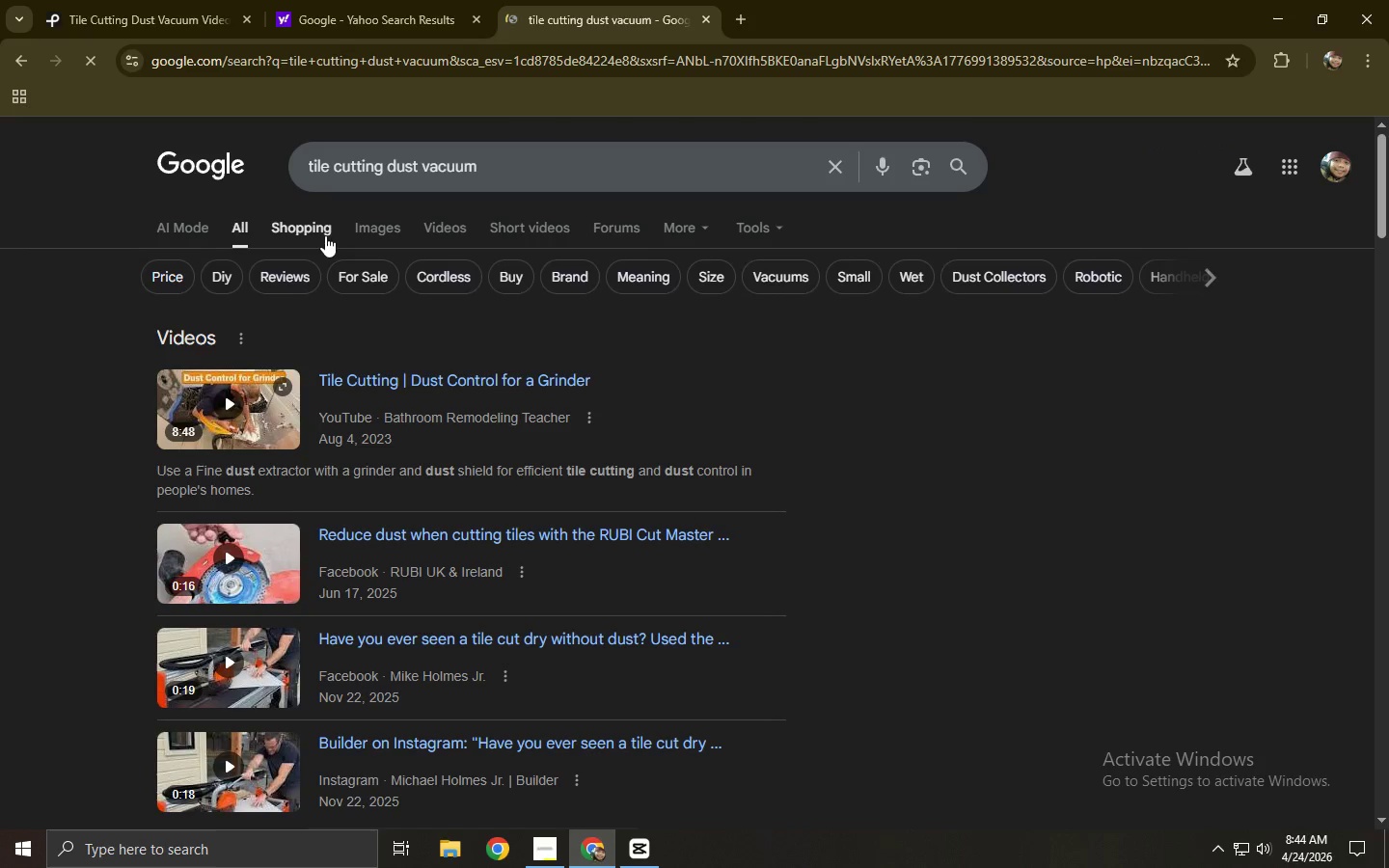 
left_click([370, 229])
 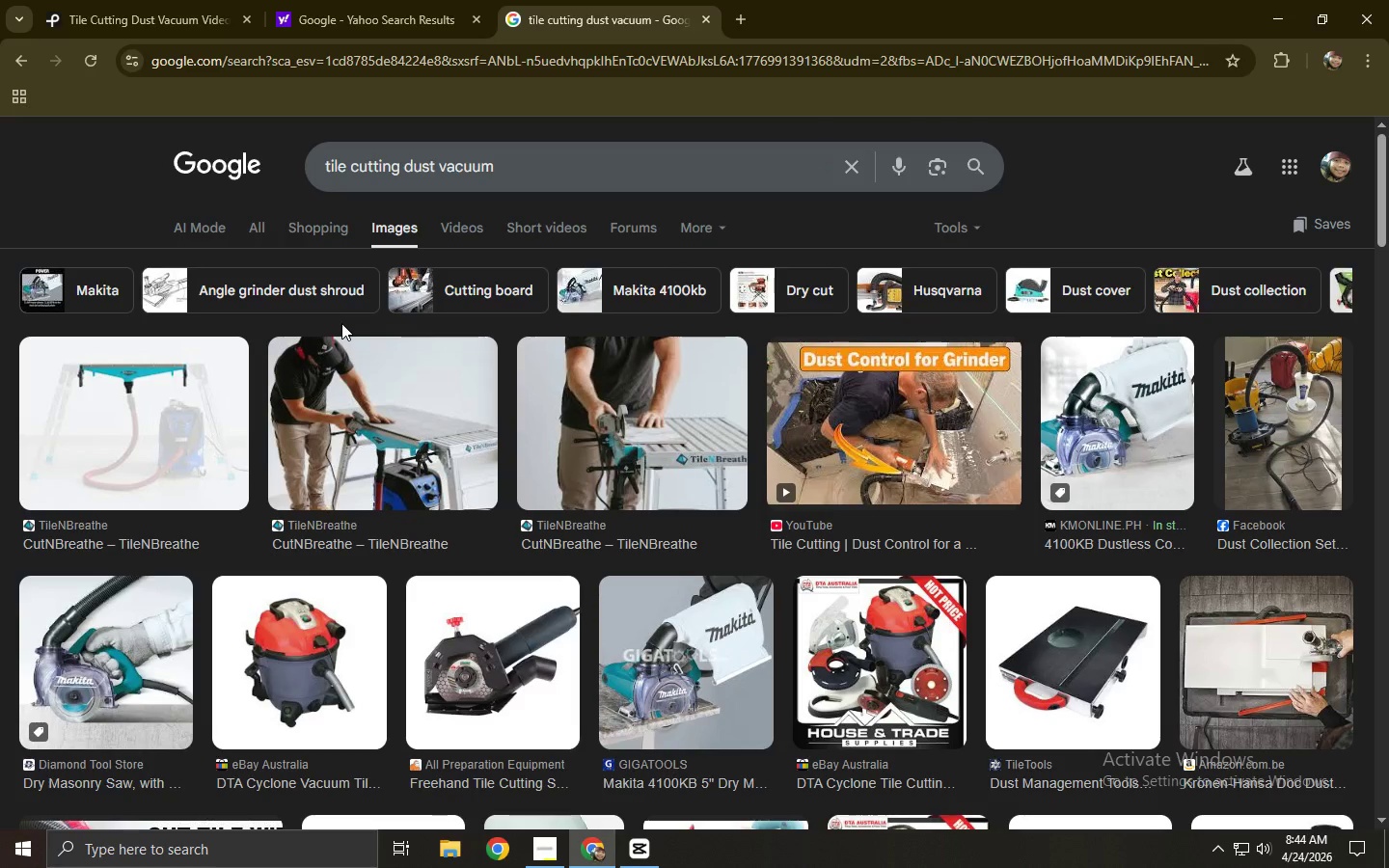 
left_click([134, 0])
 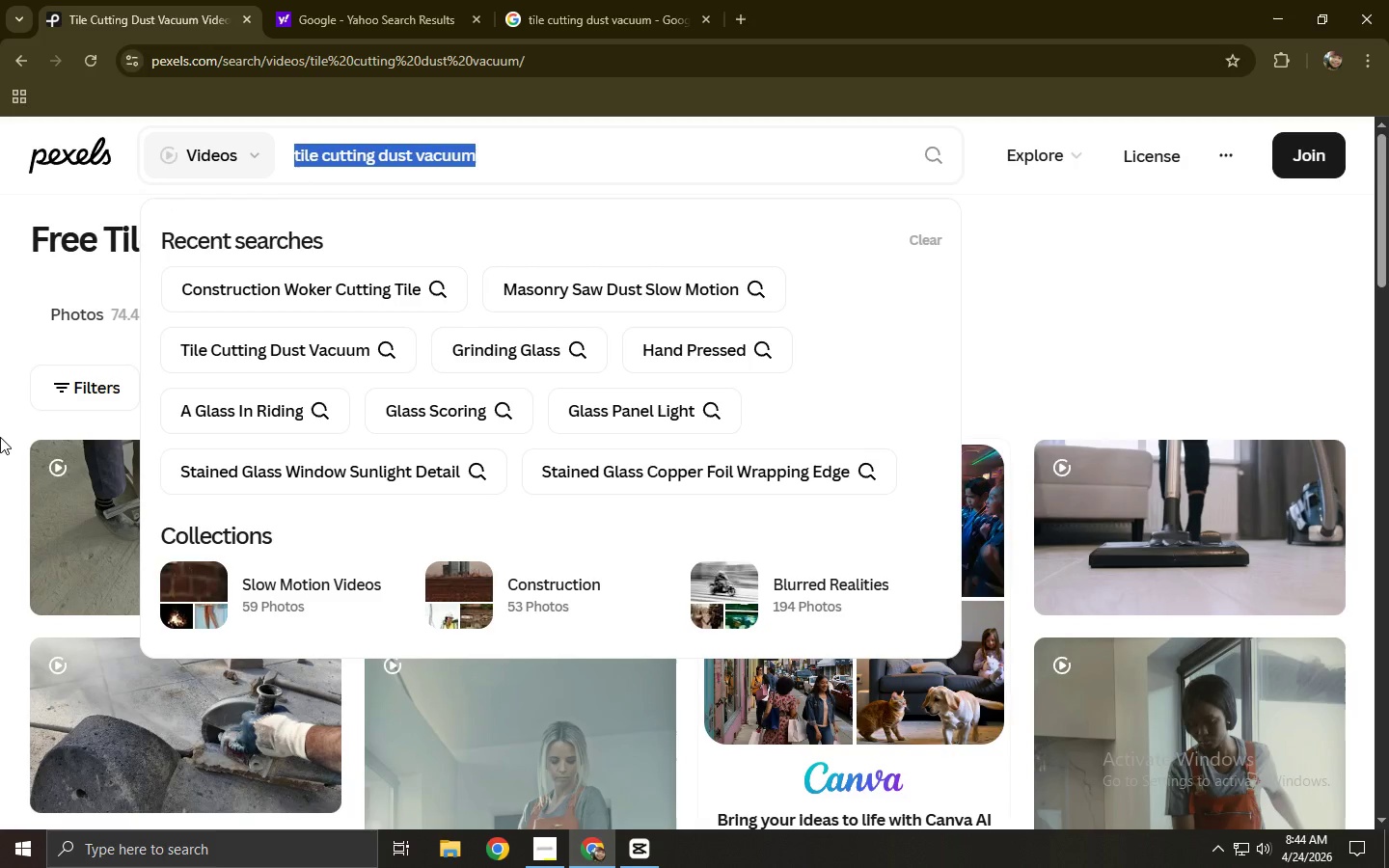 
key(Alt+AltLeft)
 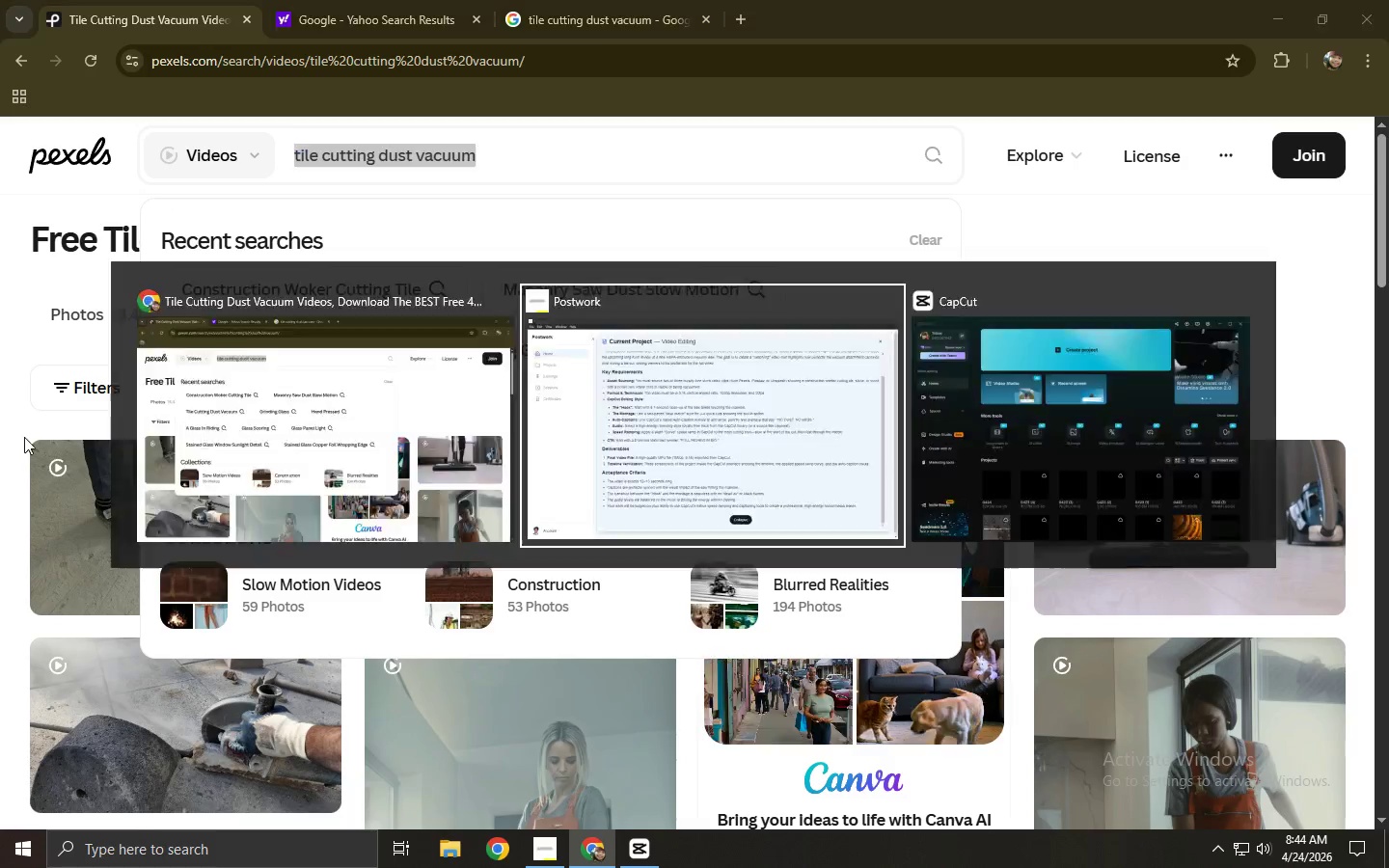 
key(Alt+Tab)